 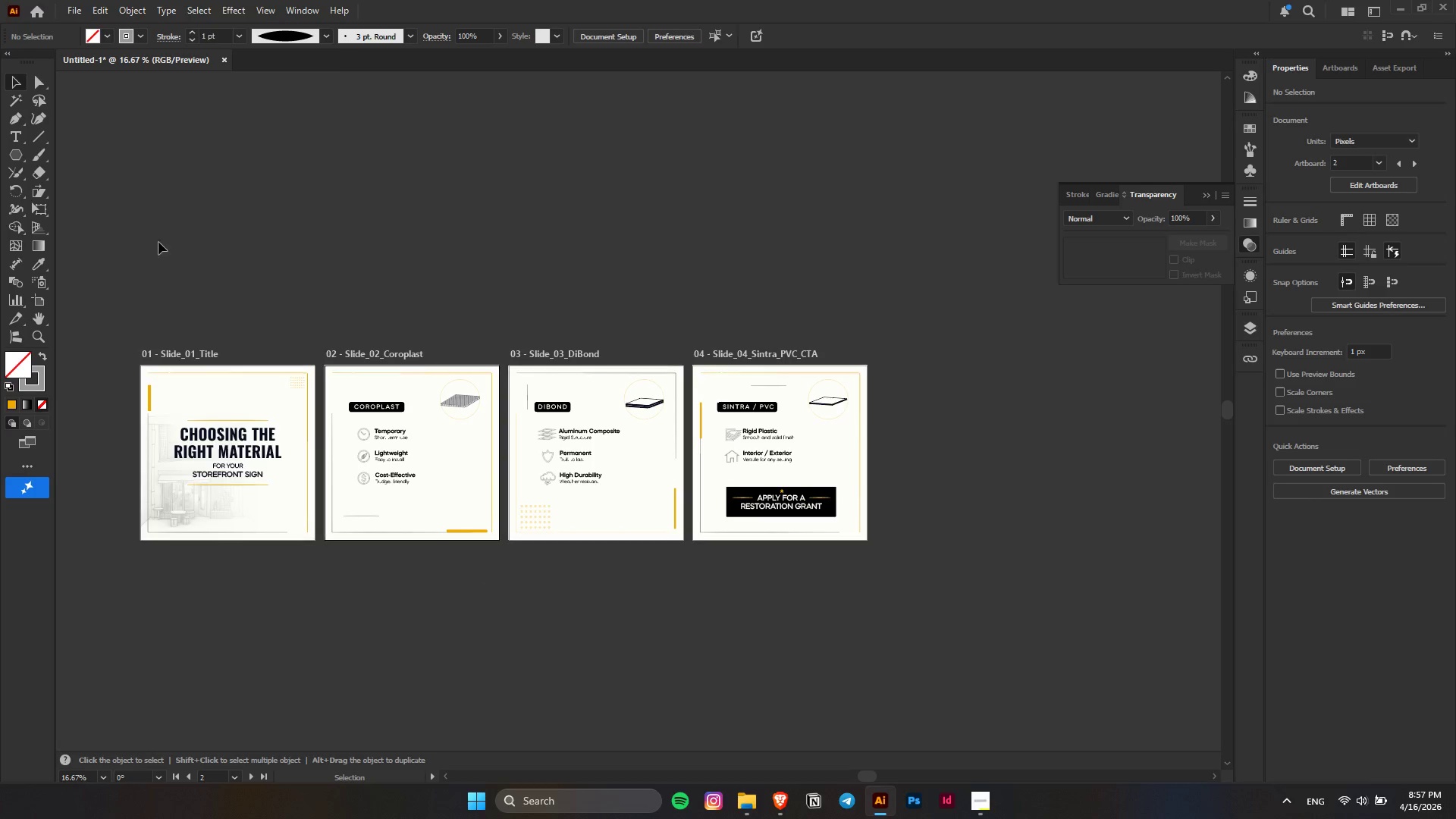 
left_click([76, 8])
 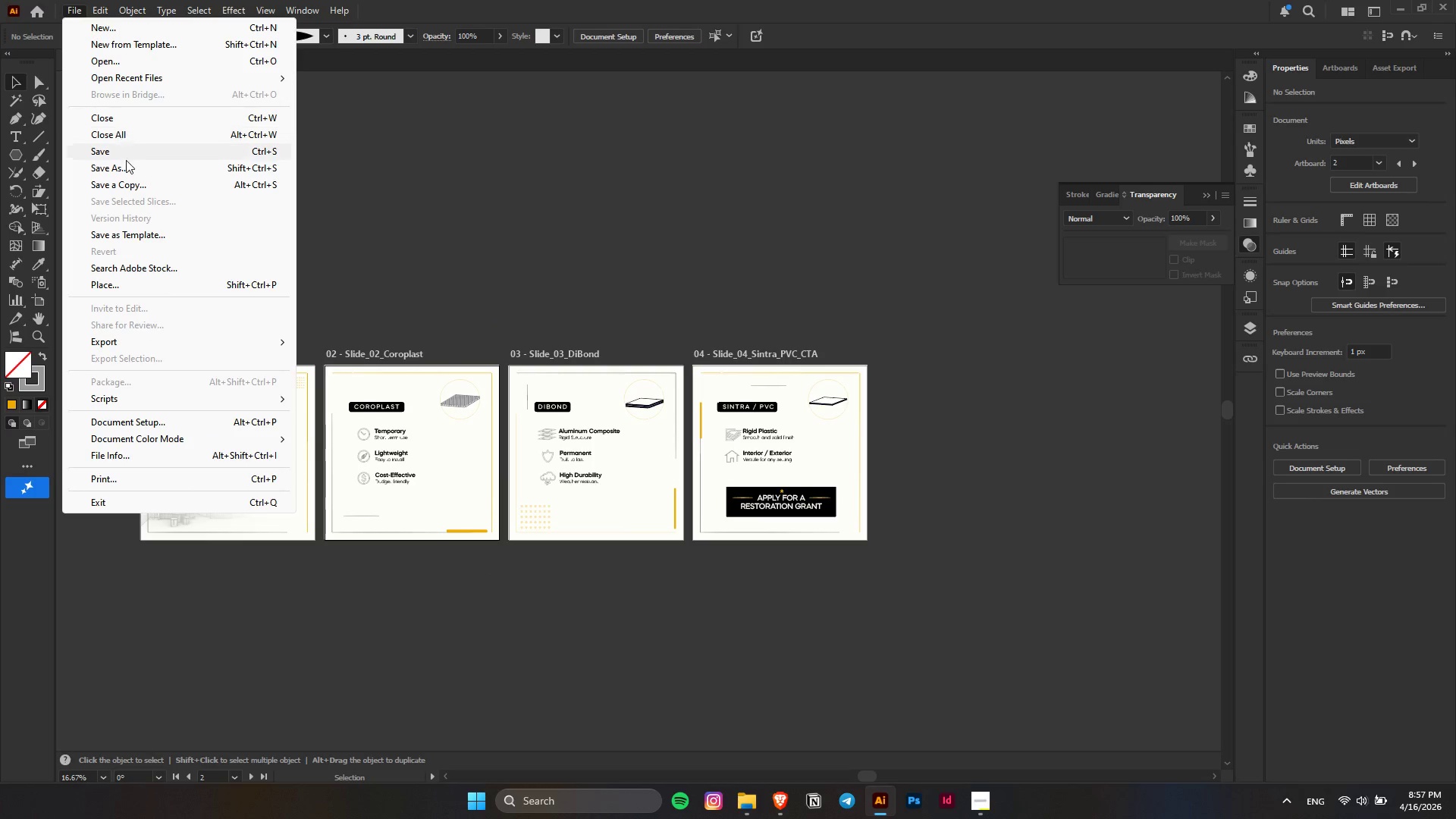 
left_click([127, 168])
 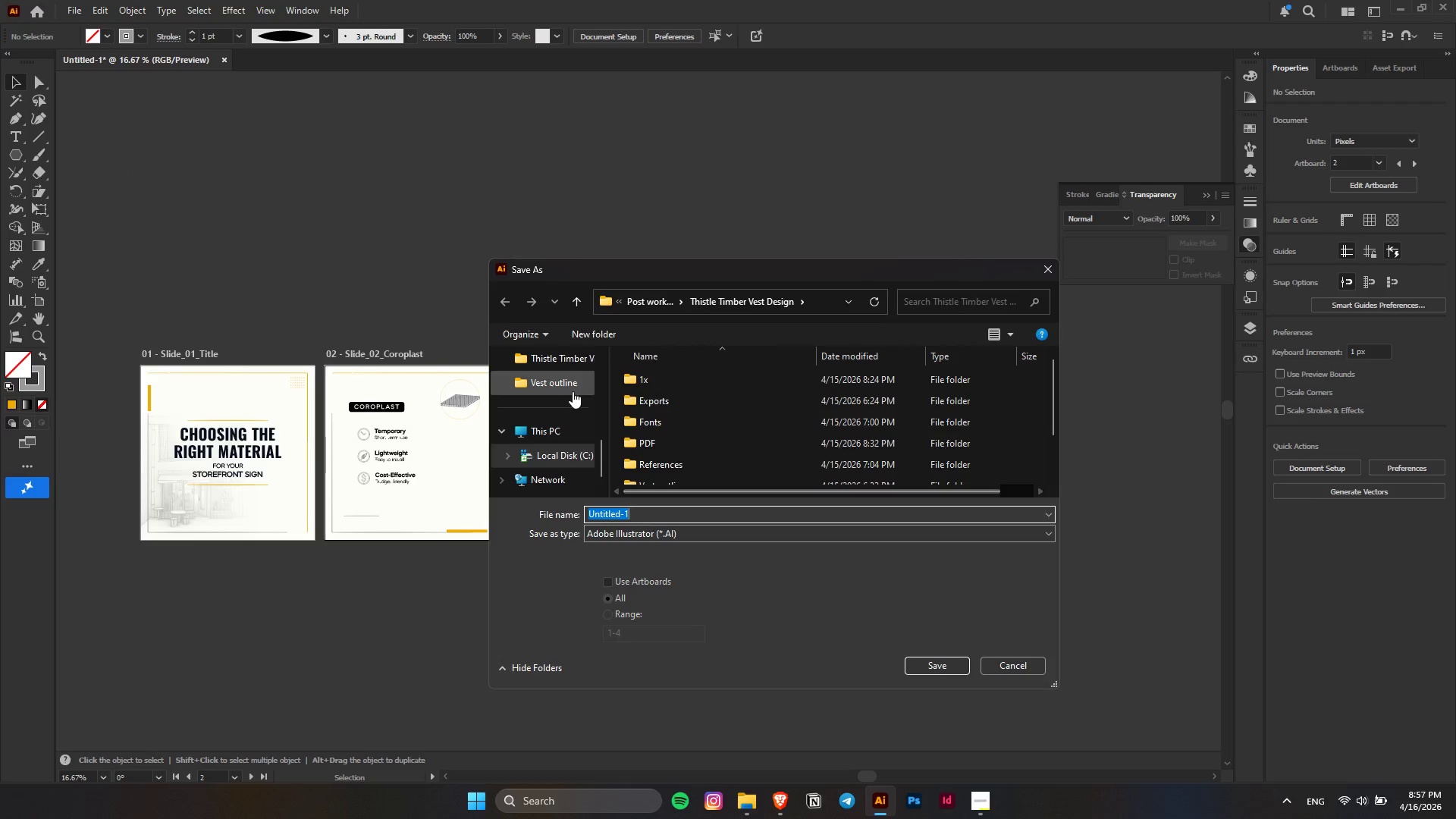 
scroll: coordinate [561, 374], scroll_direction: up, amount: 1.0
 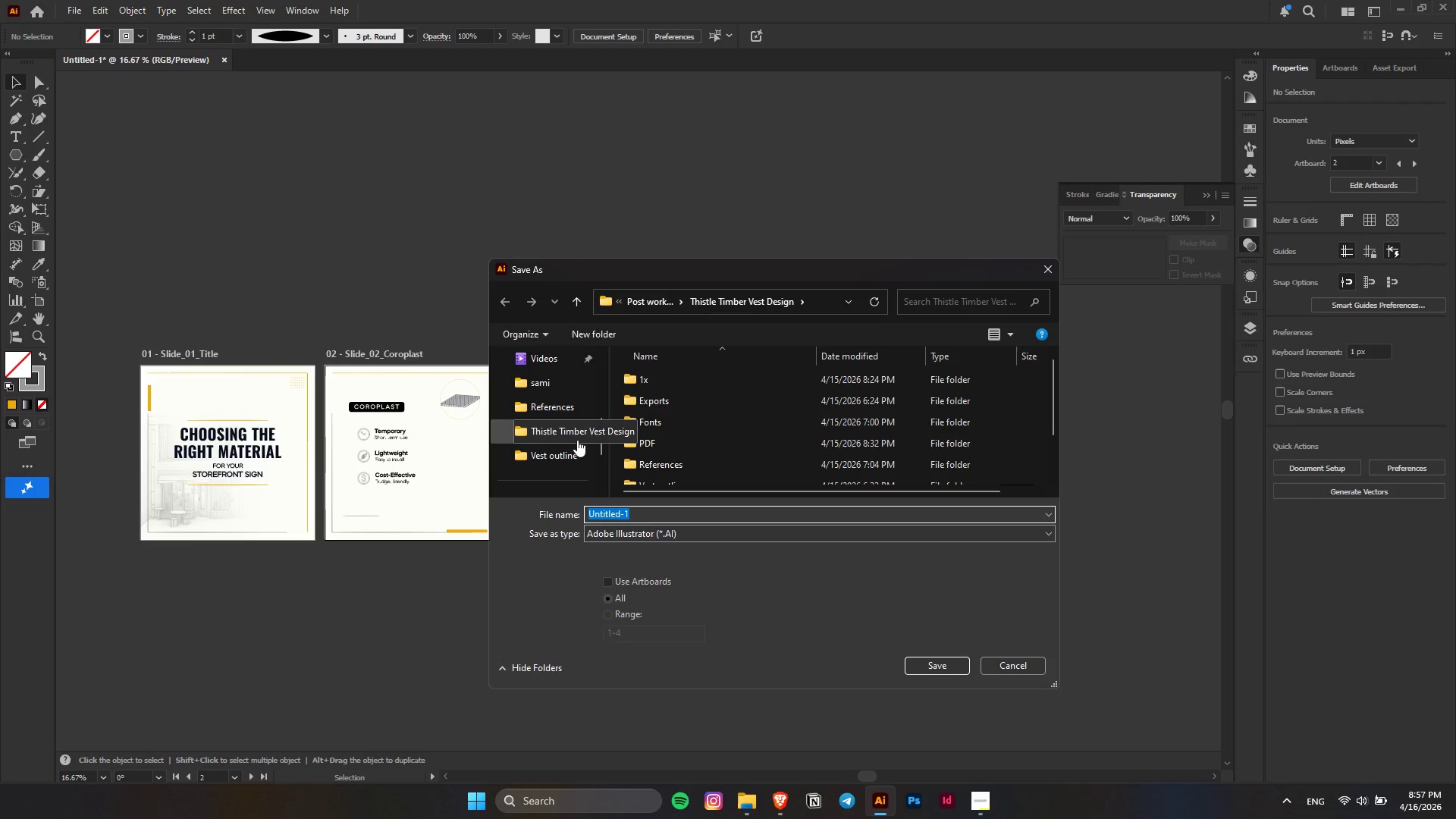 
left_click([577, 432])
 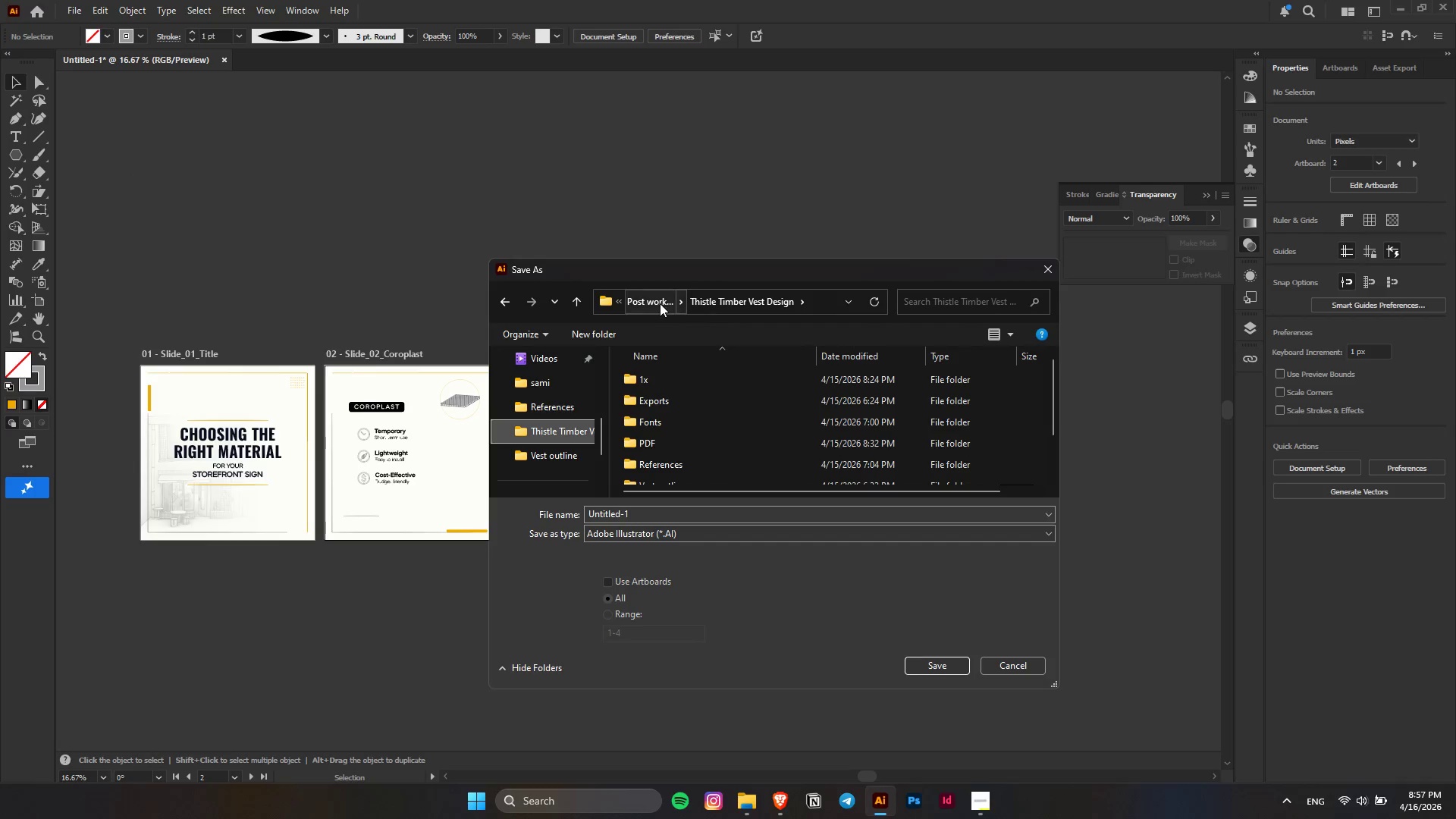 
left_click([656, 303])
 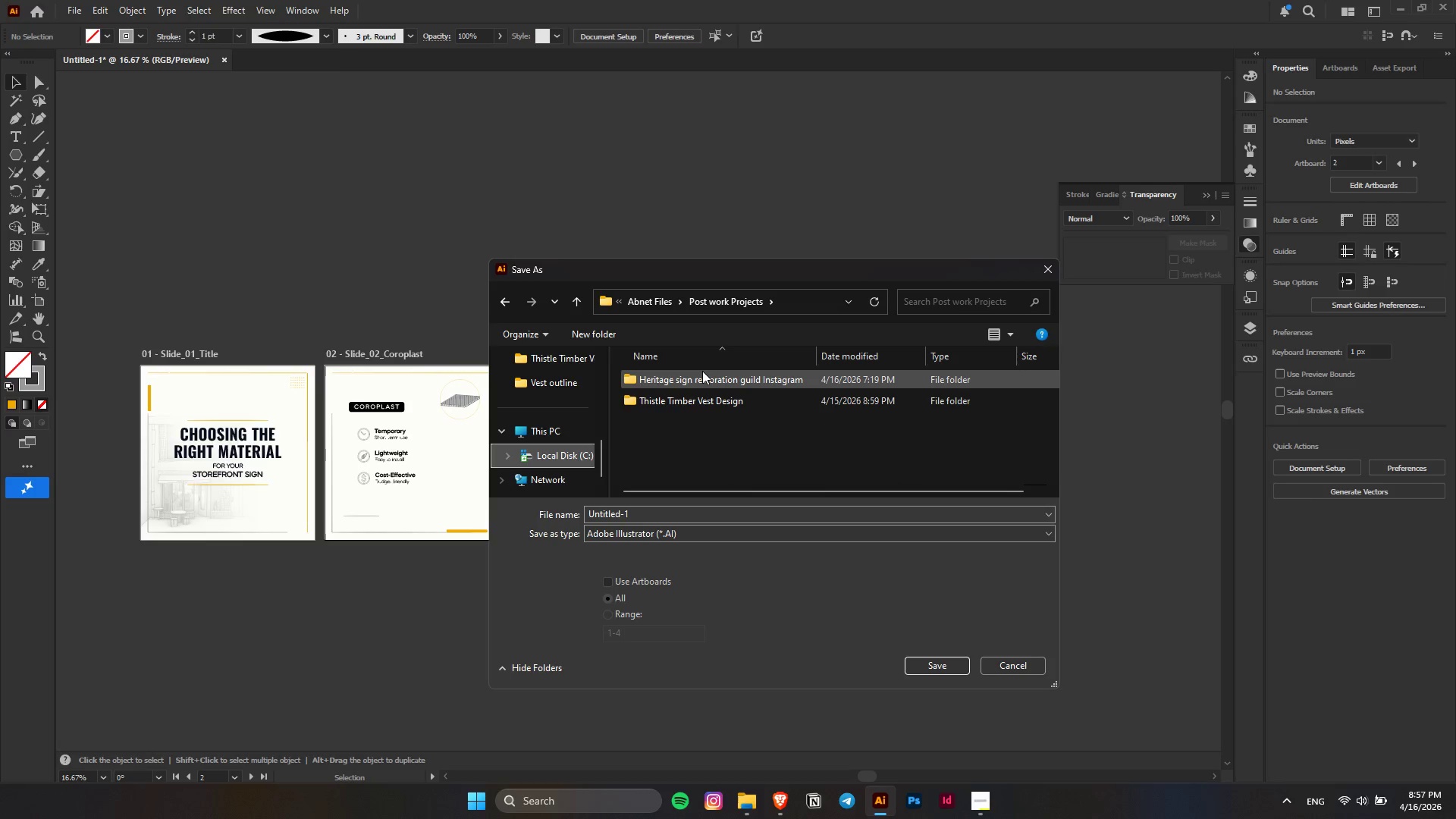 
double_click([702, 371])
 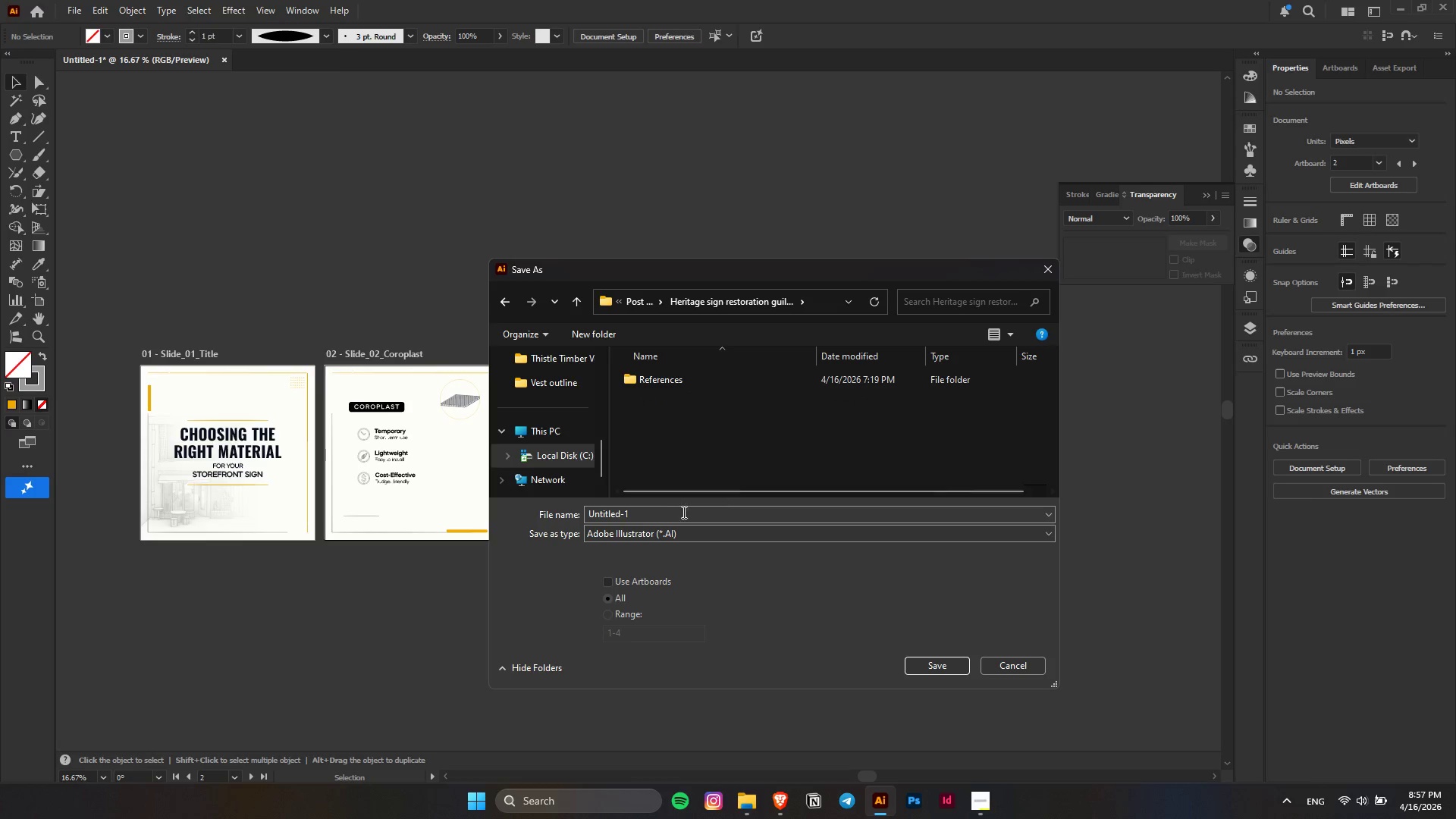 
left_click([668, 513])
 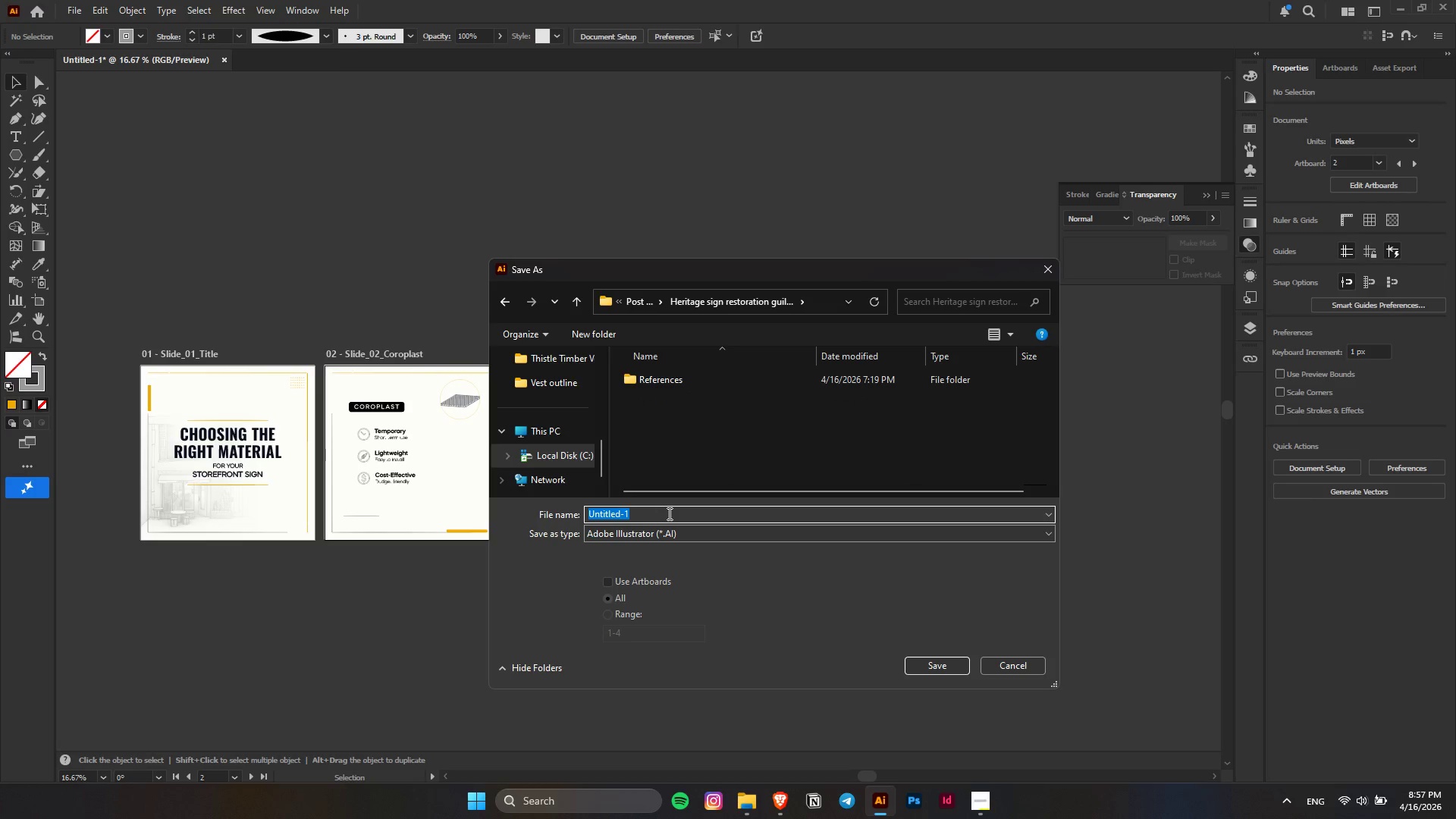 
key(Control+V)
 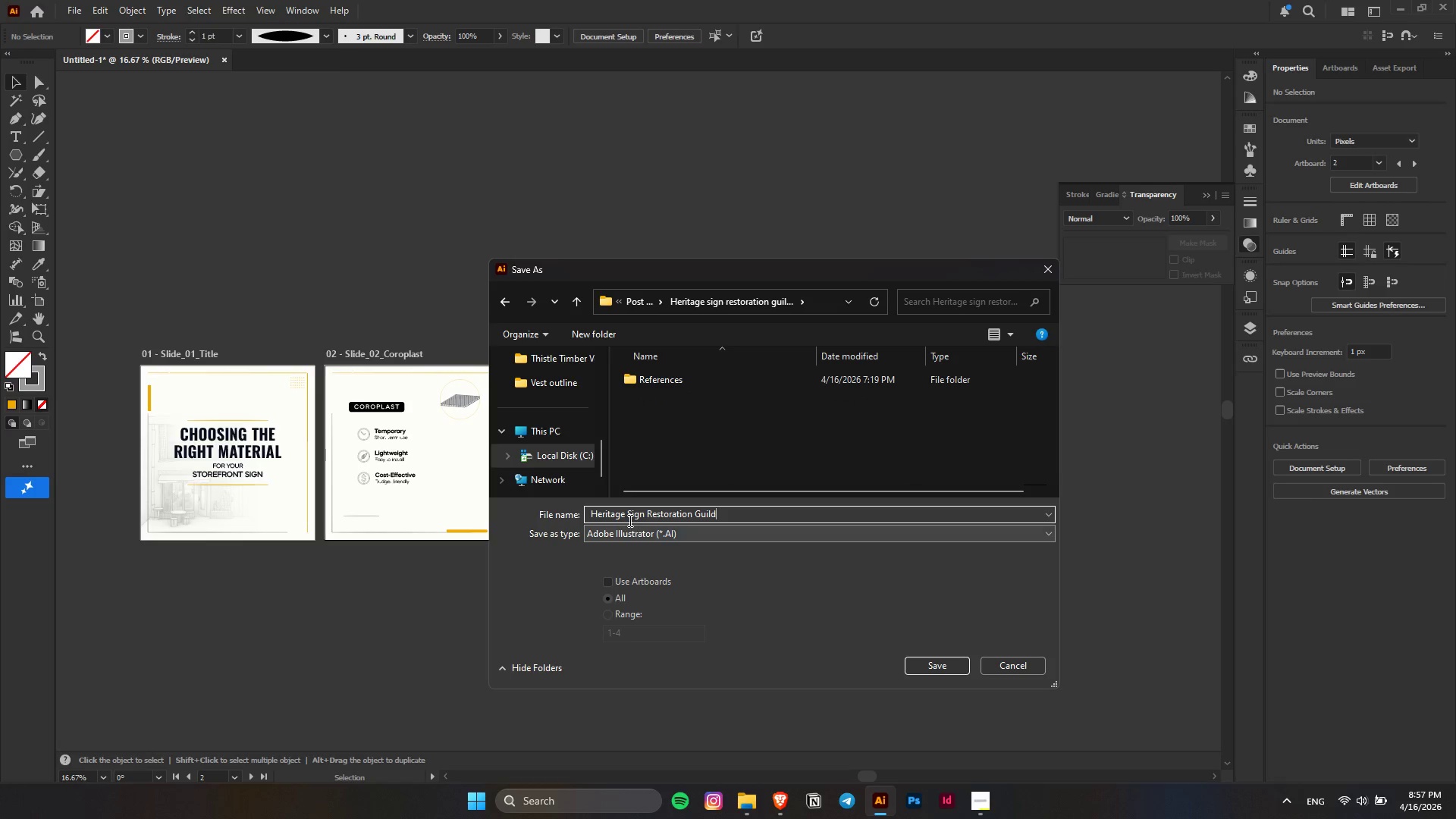 
left_click([629, 516])
 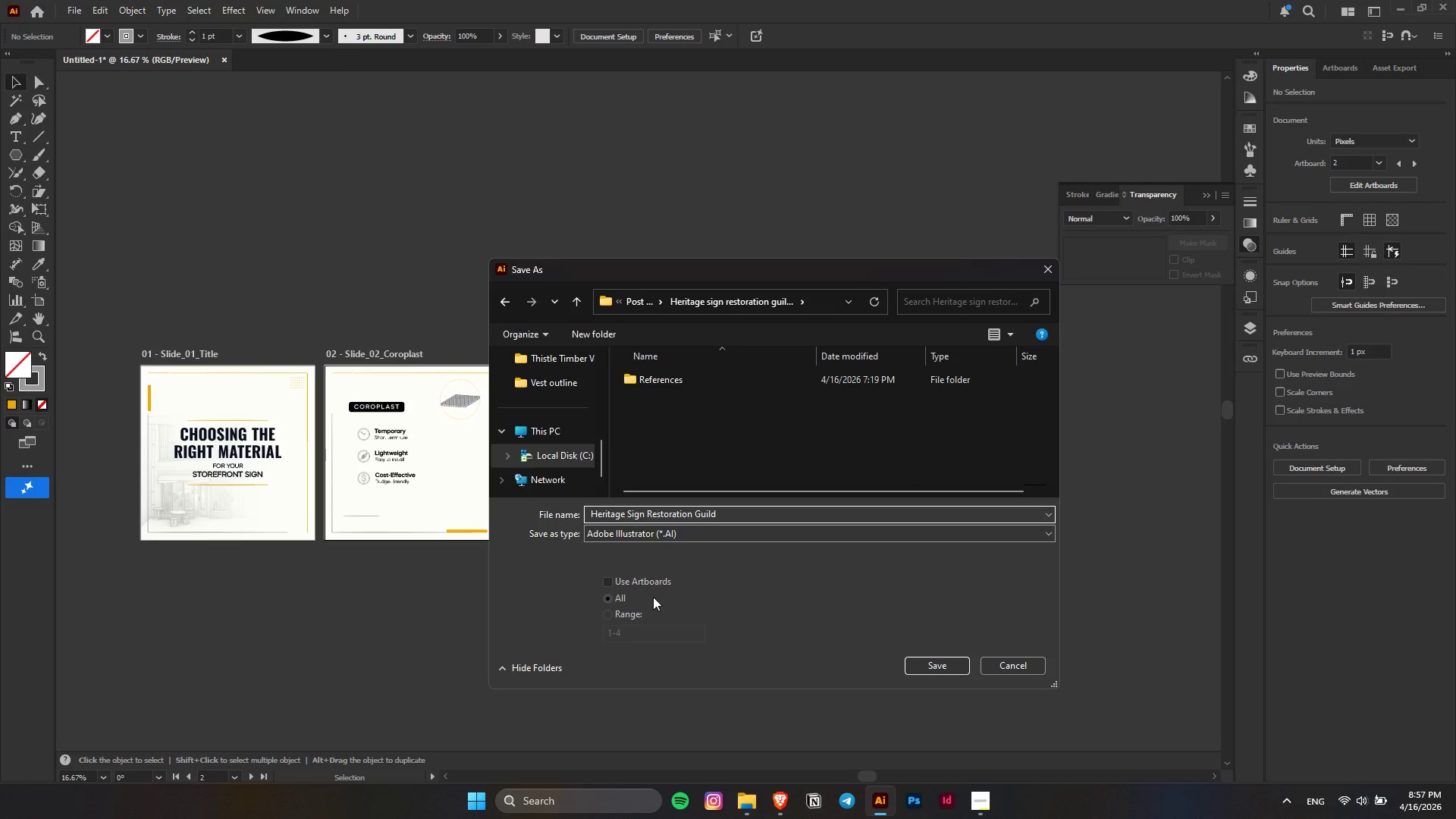 
key(Backspace)
 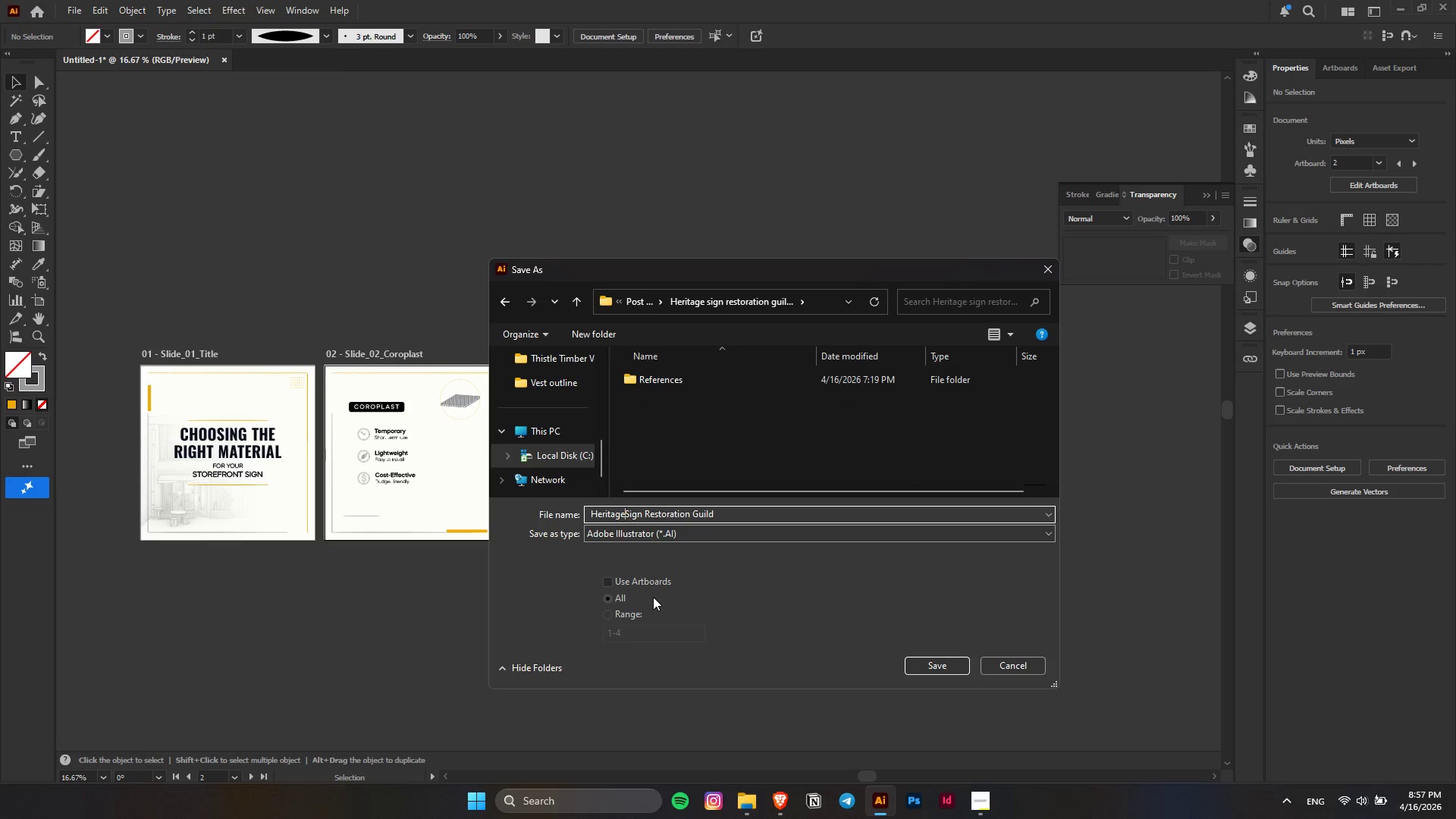 
key(Shift+Minus)
 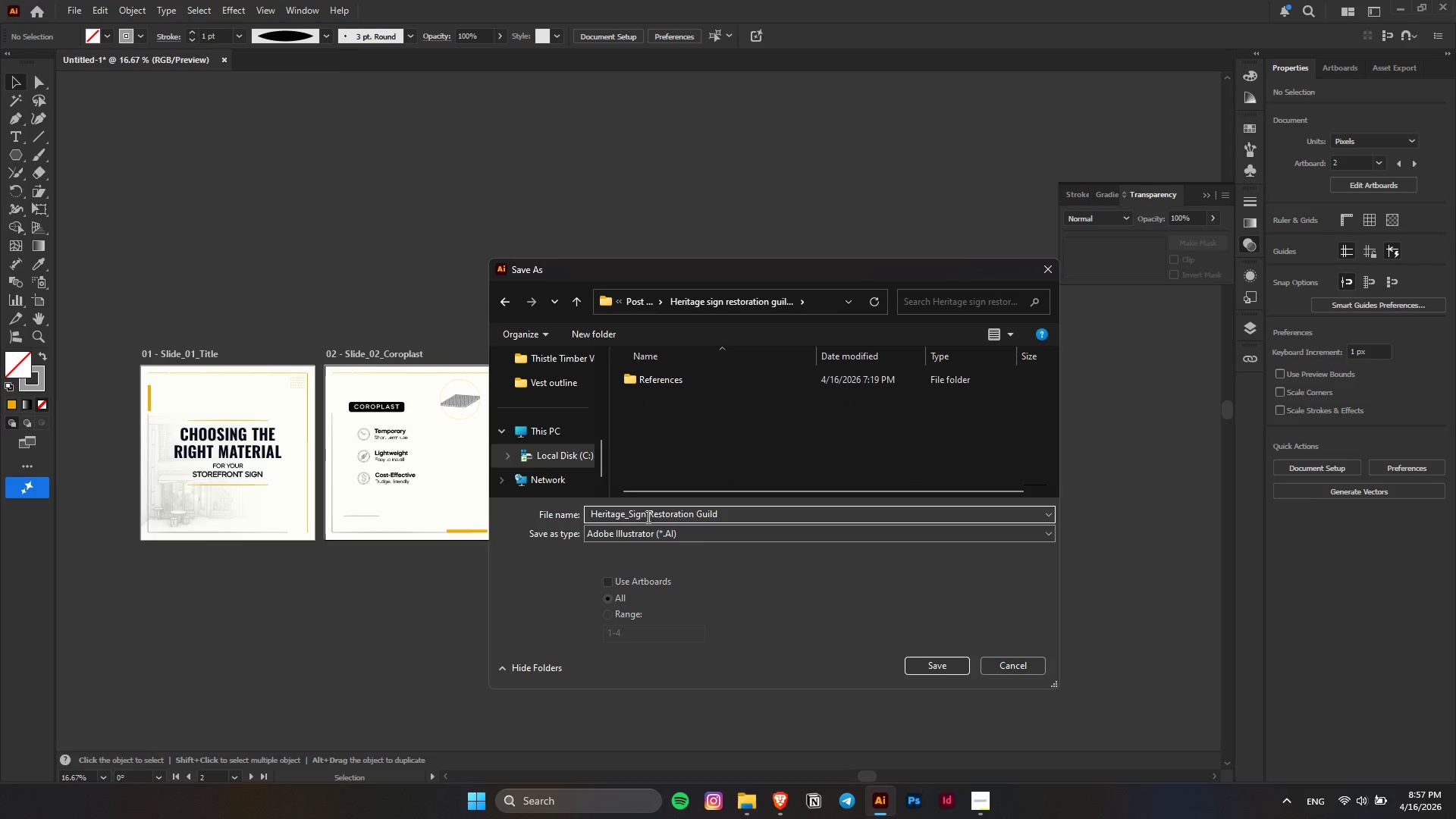 
left_click([648, 516])
 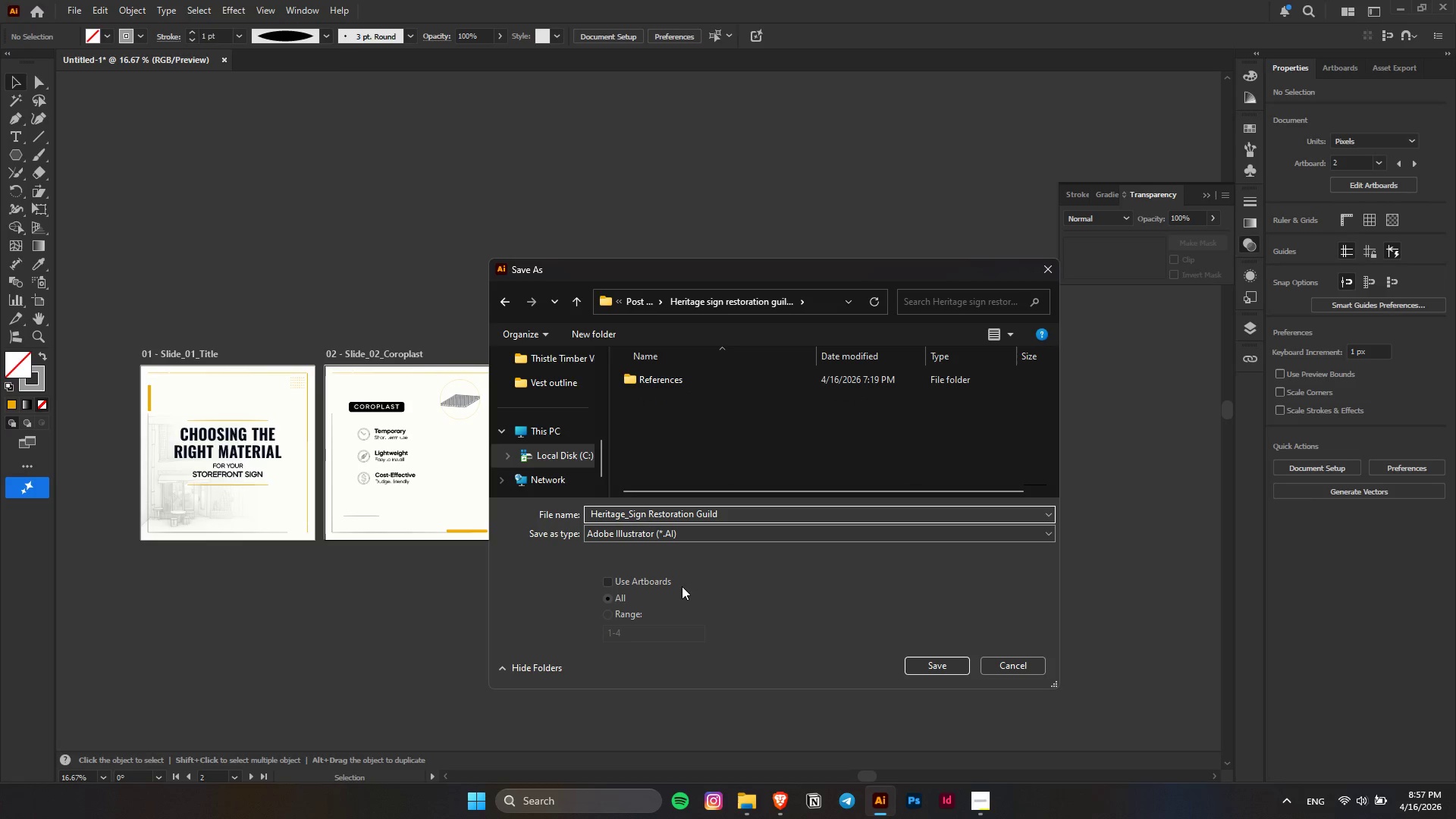 
key(Backspace)
 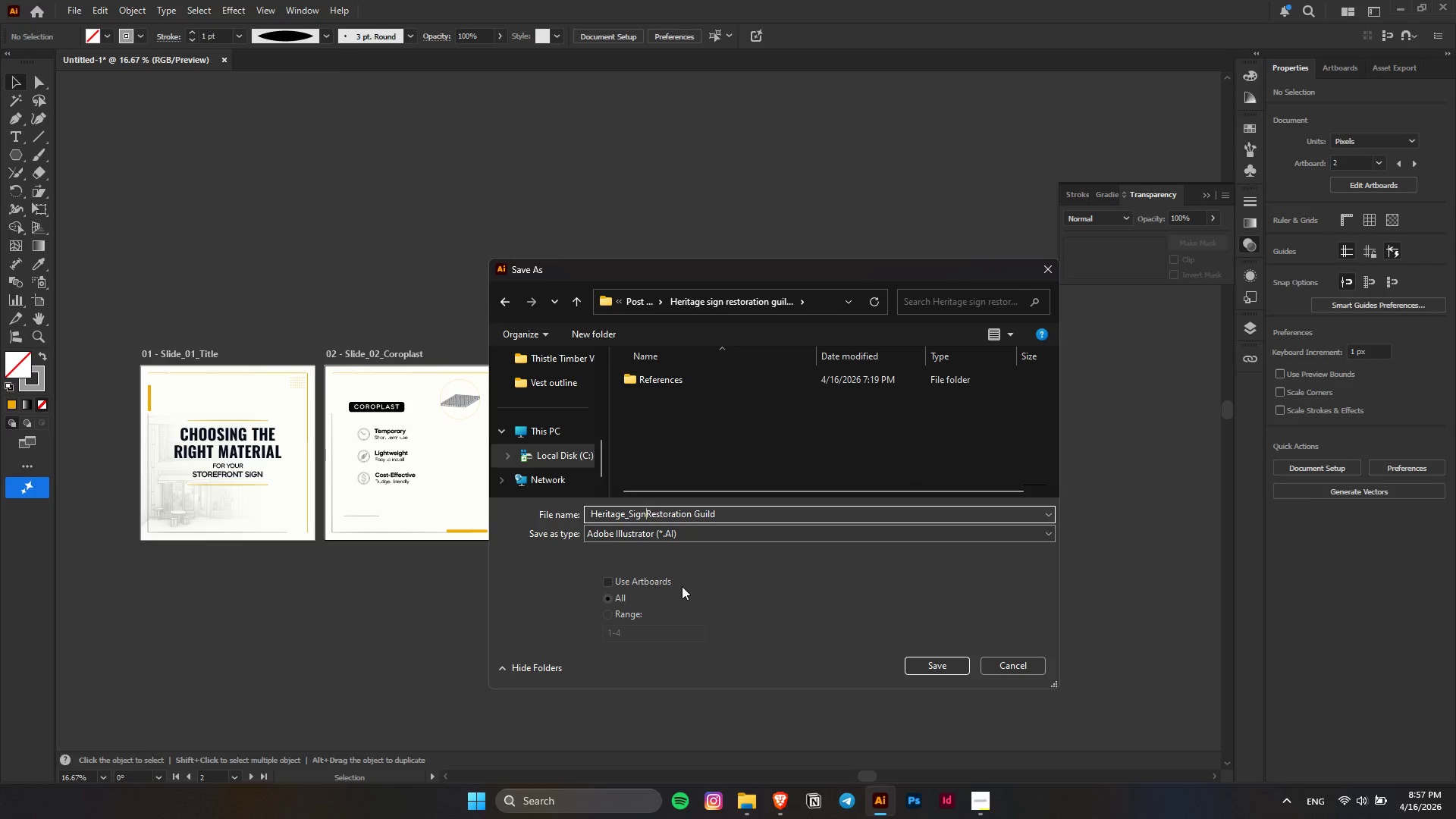 
key(Shift+Minus)
 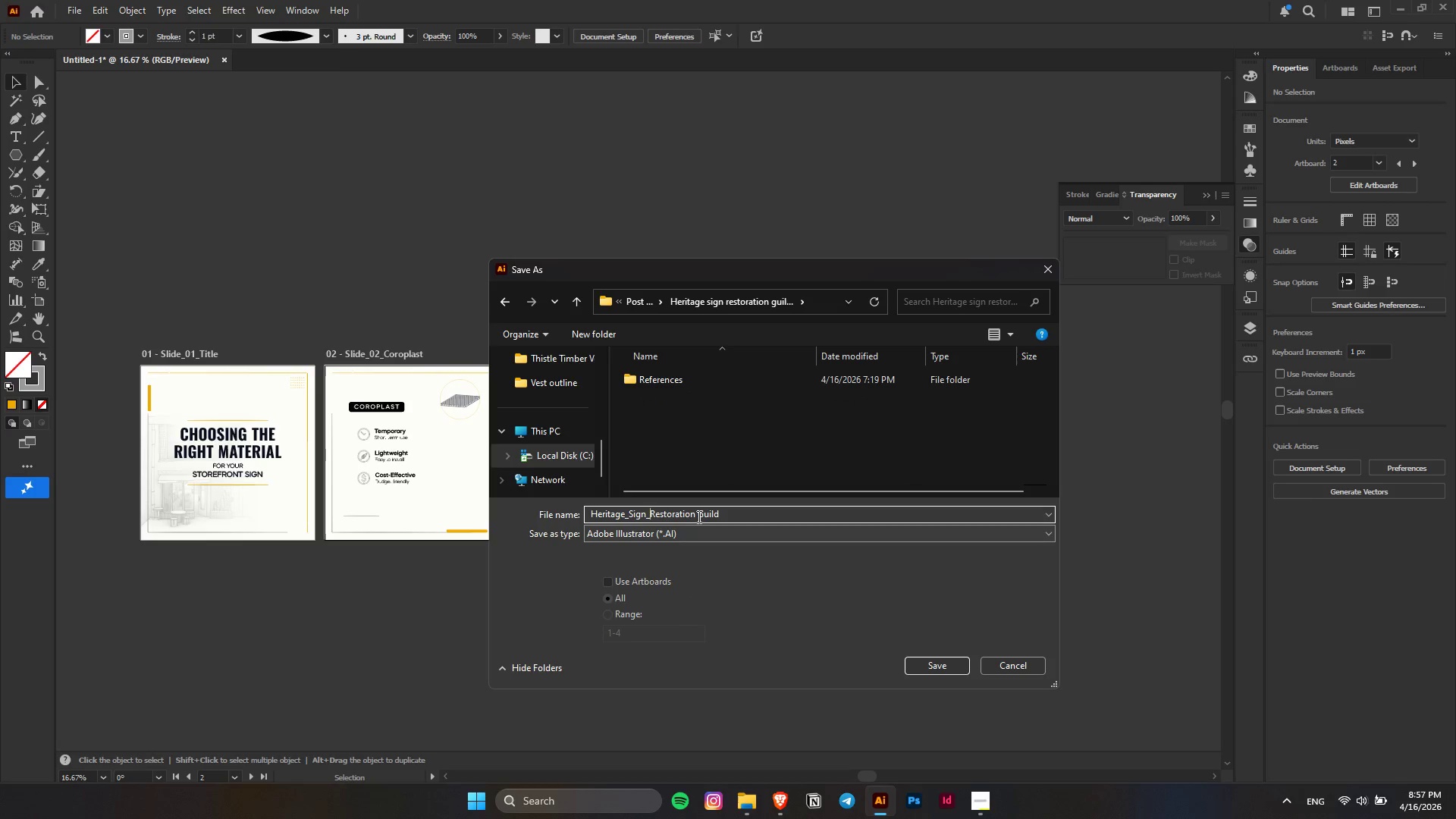 
key(Shift+ShiftLeft)
 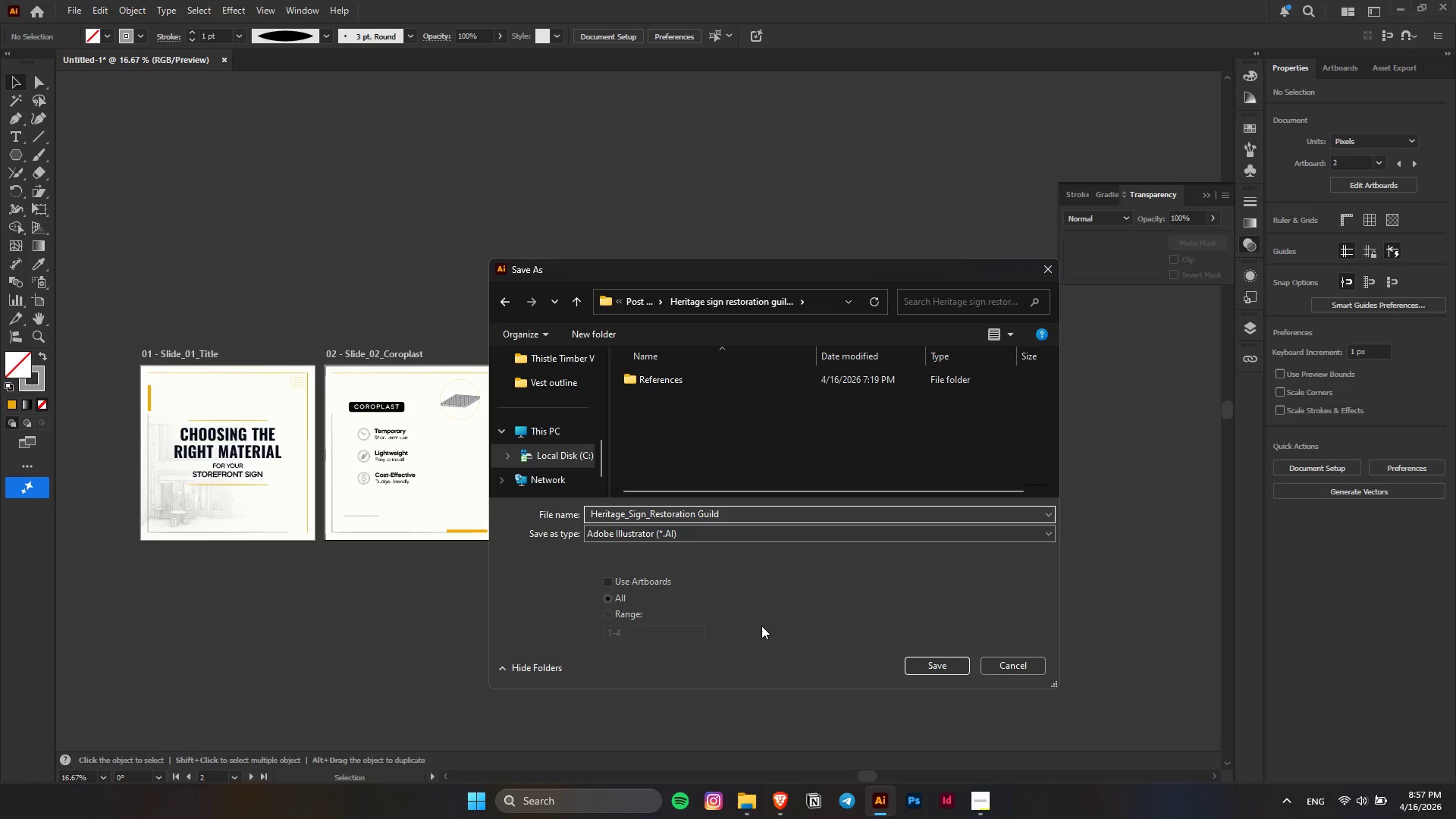 
key(Backspace)
 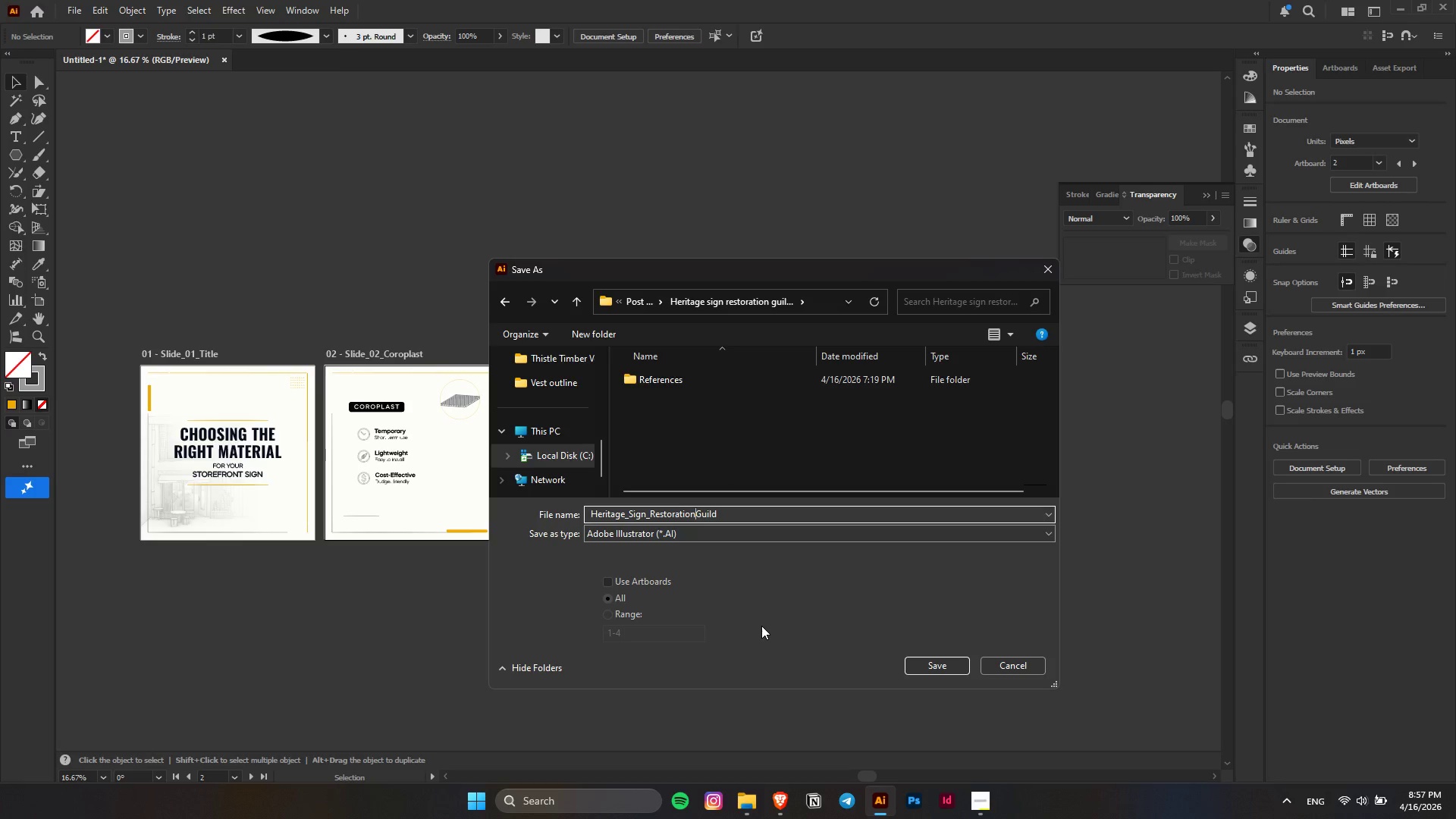 
key(Shift+Minus)
 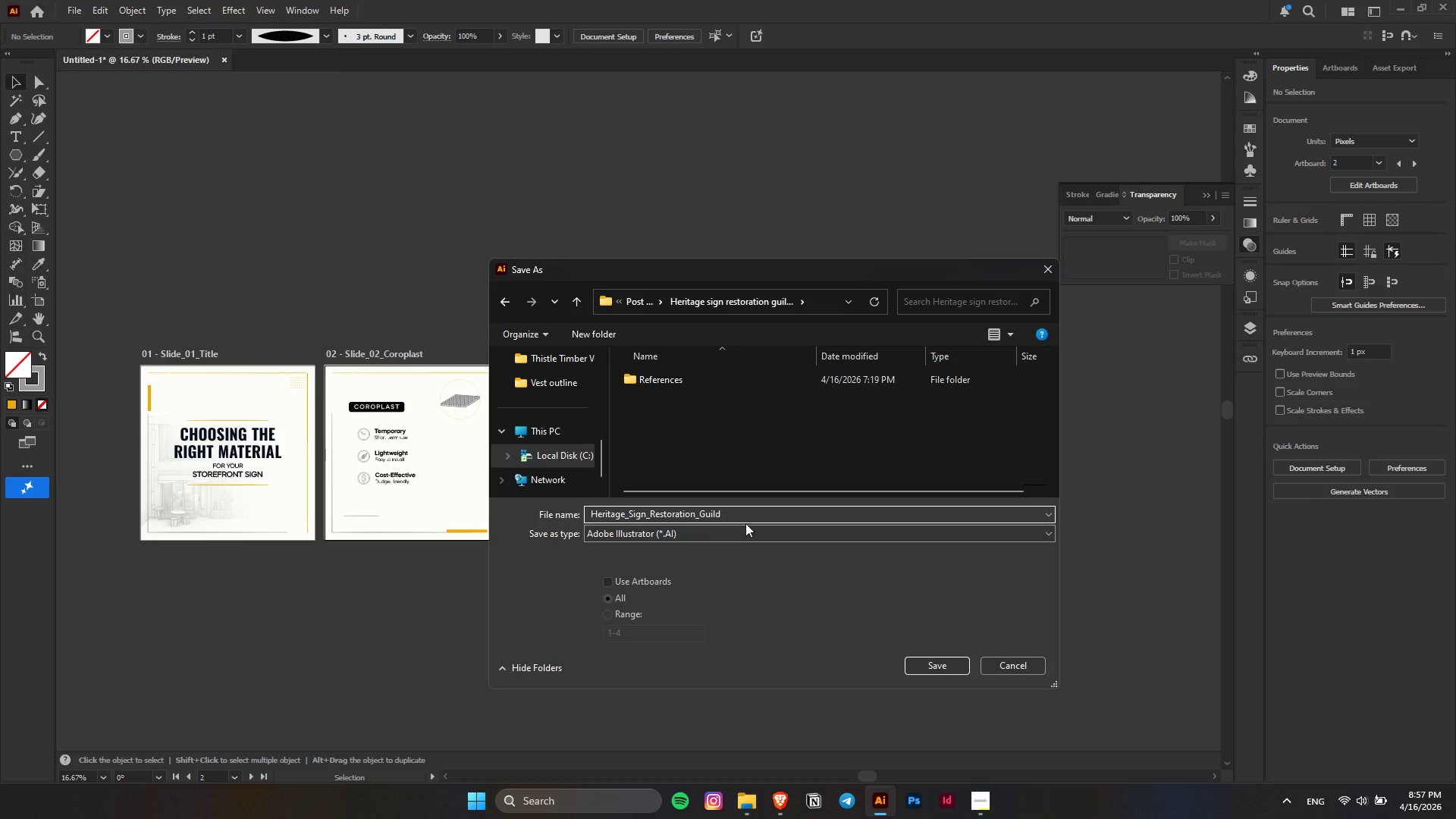 
left_click([741, 510])
 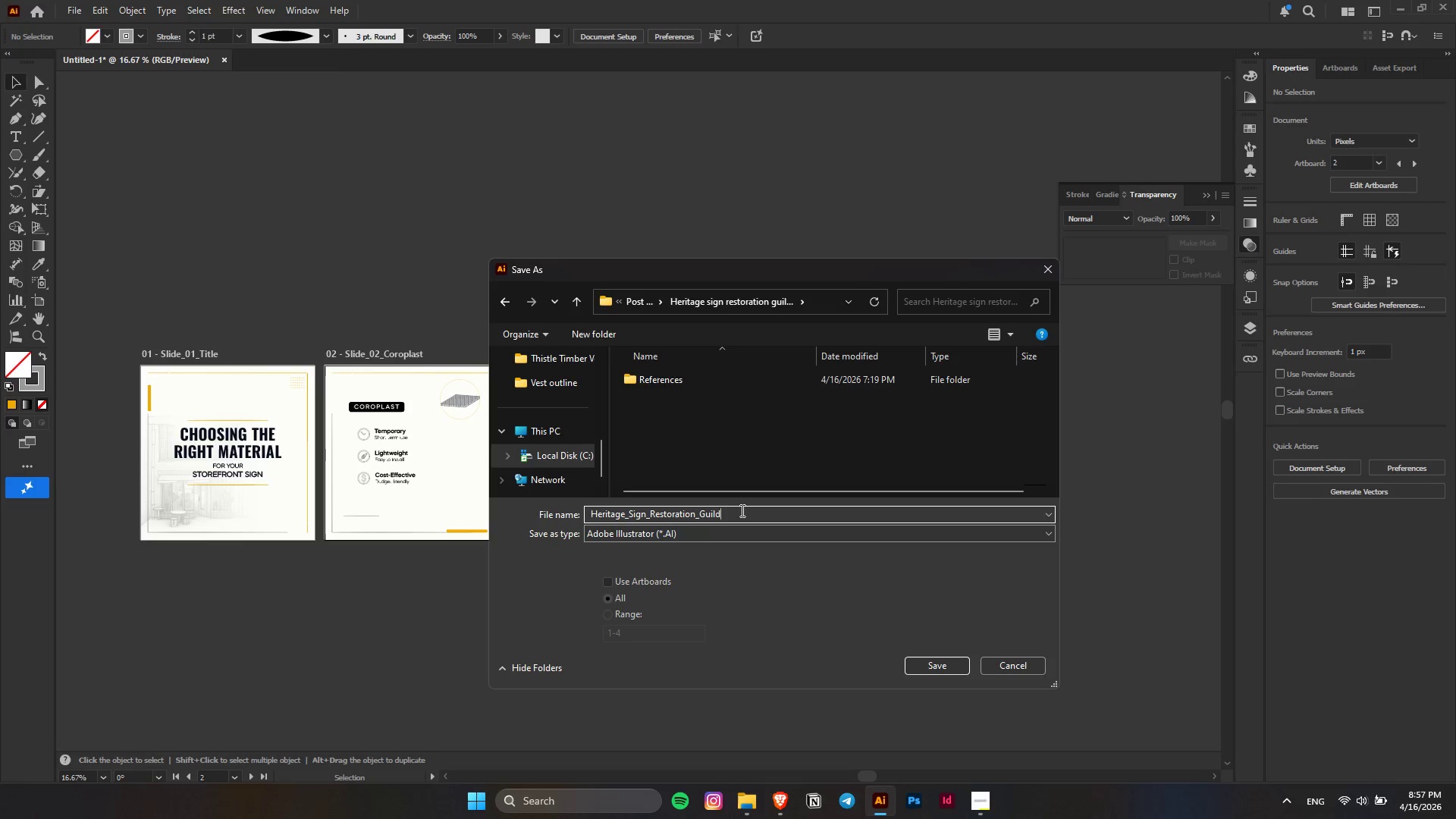 
type(_Instagram )
key(Backspace)
type(_)
 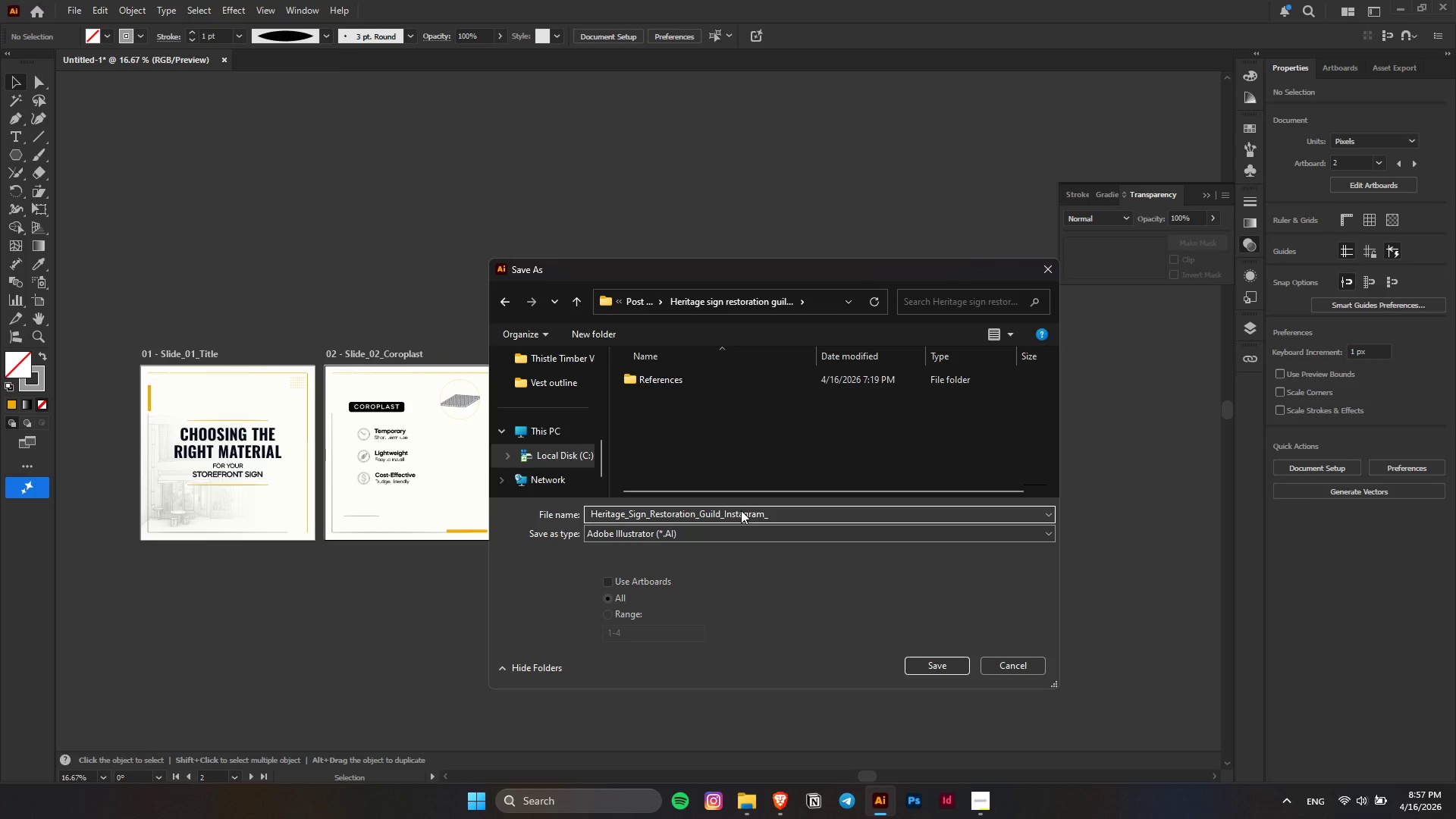 
left_click([984, 797])